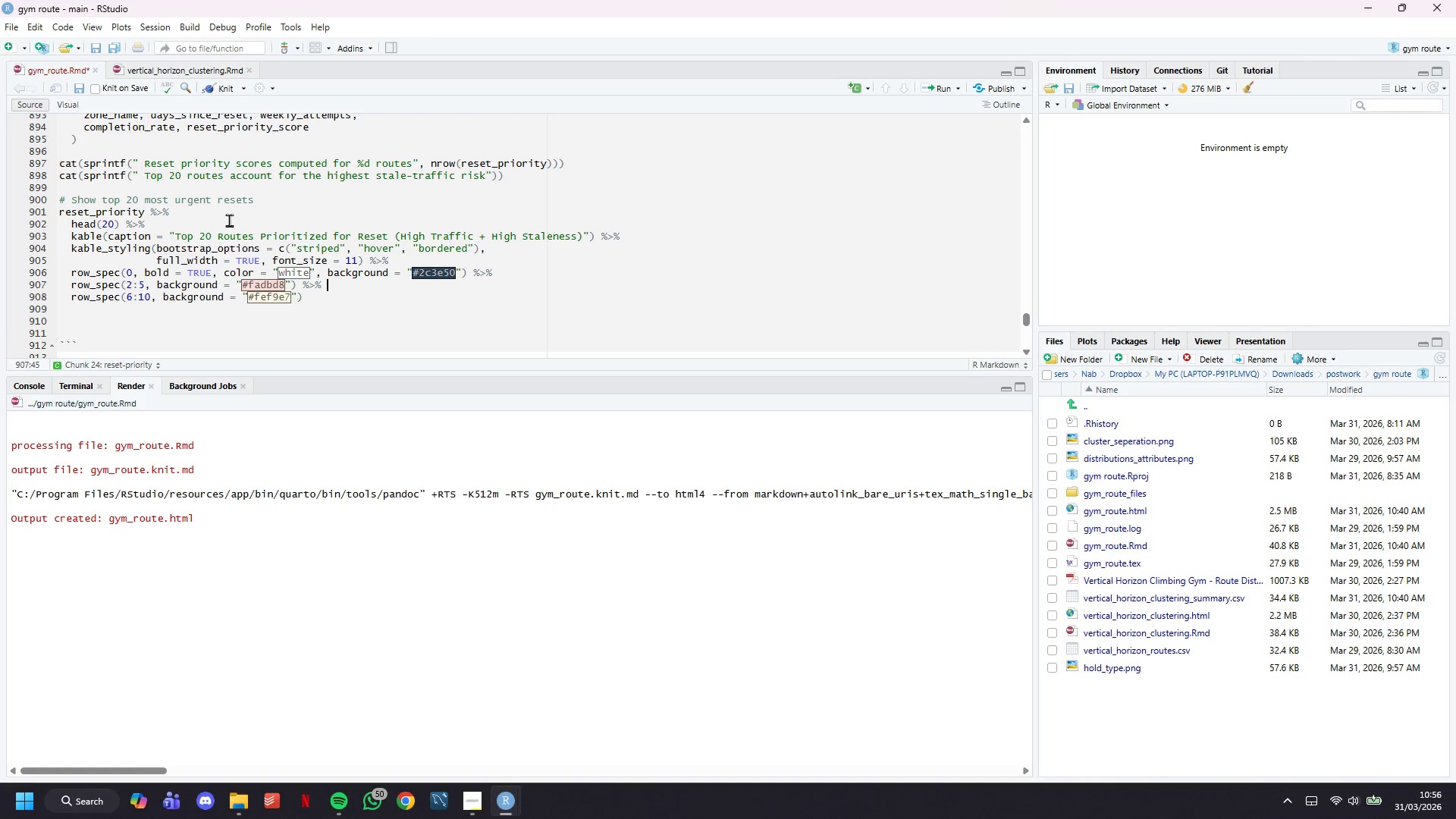 
type( $ Top 5 Critical)
 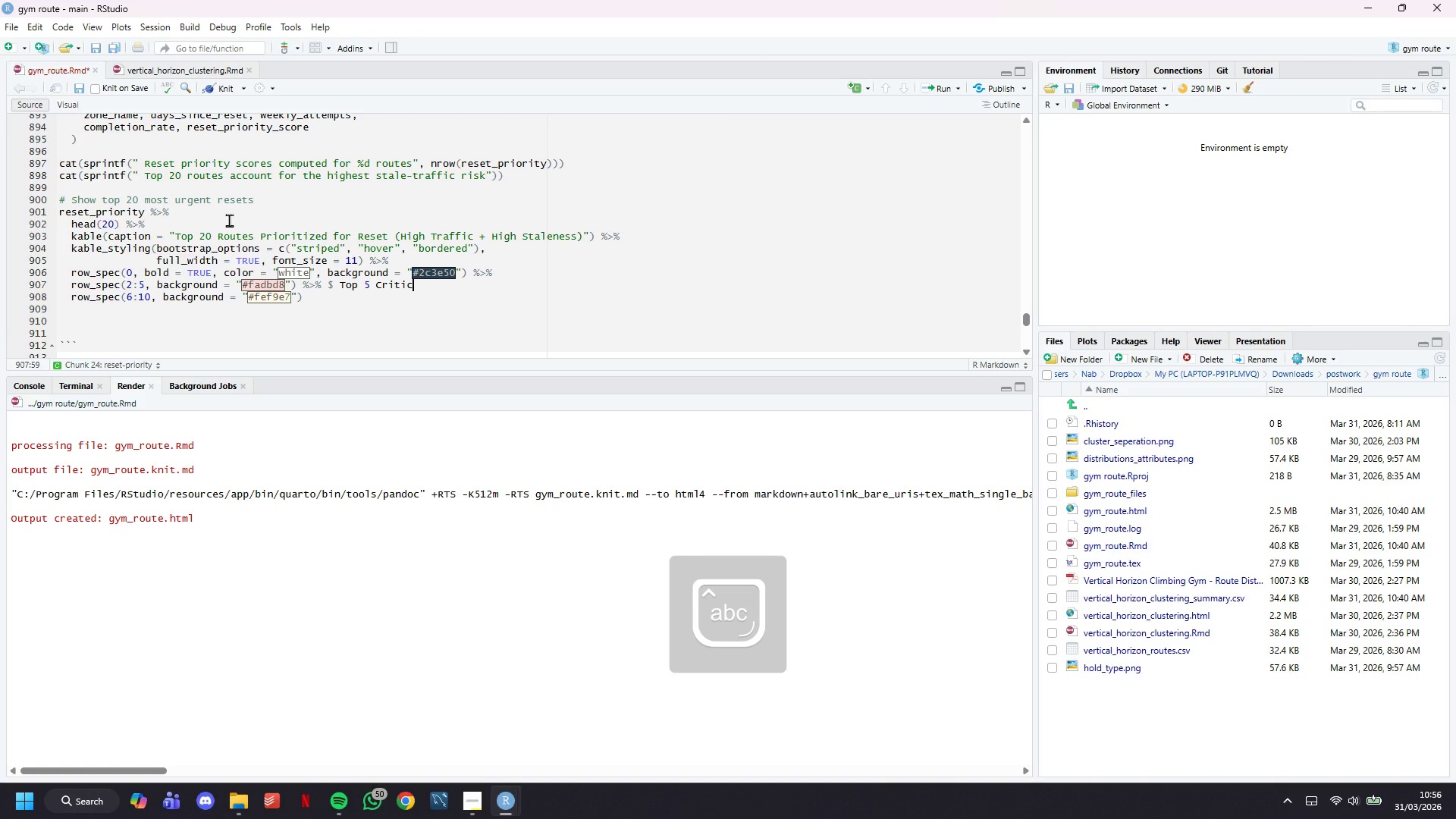 
hold_key(key=ArrowLeft, duration=0.84)
 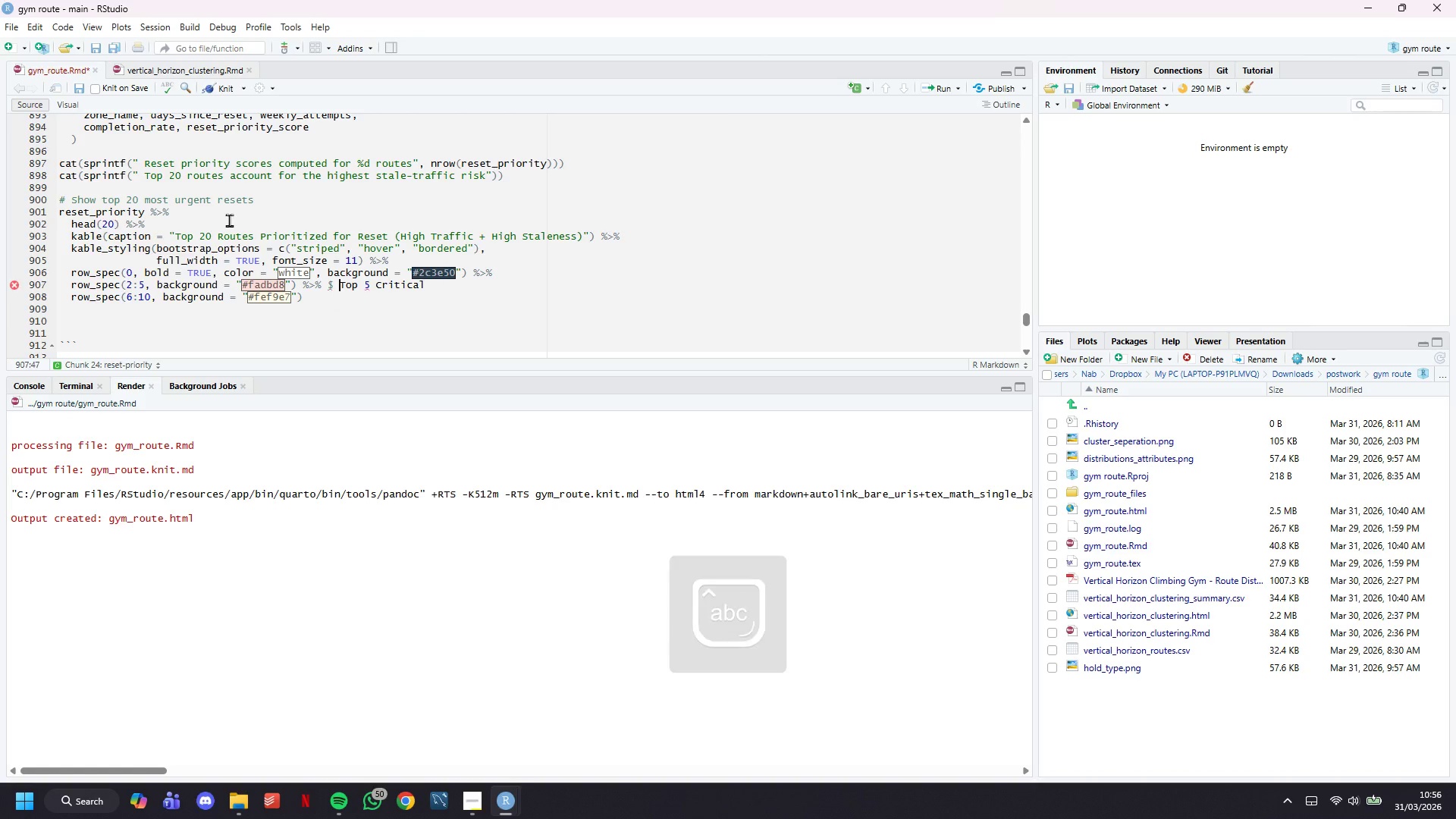 
hold_key(key=ArrowLeft, duration=0.33)
 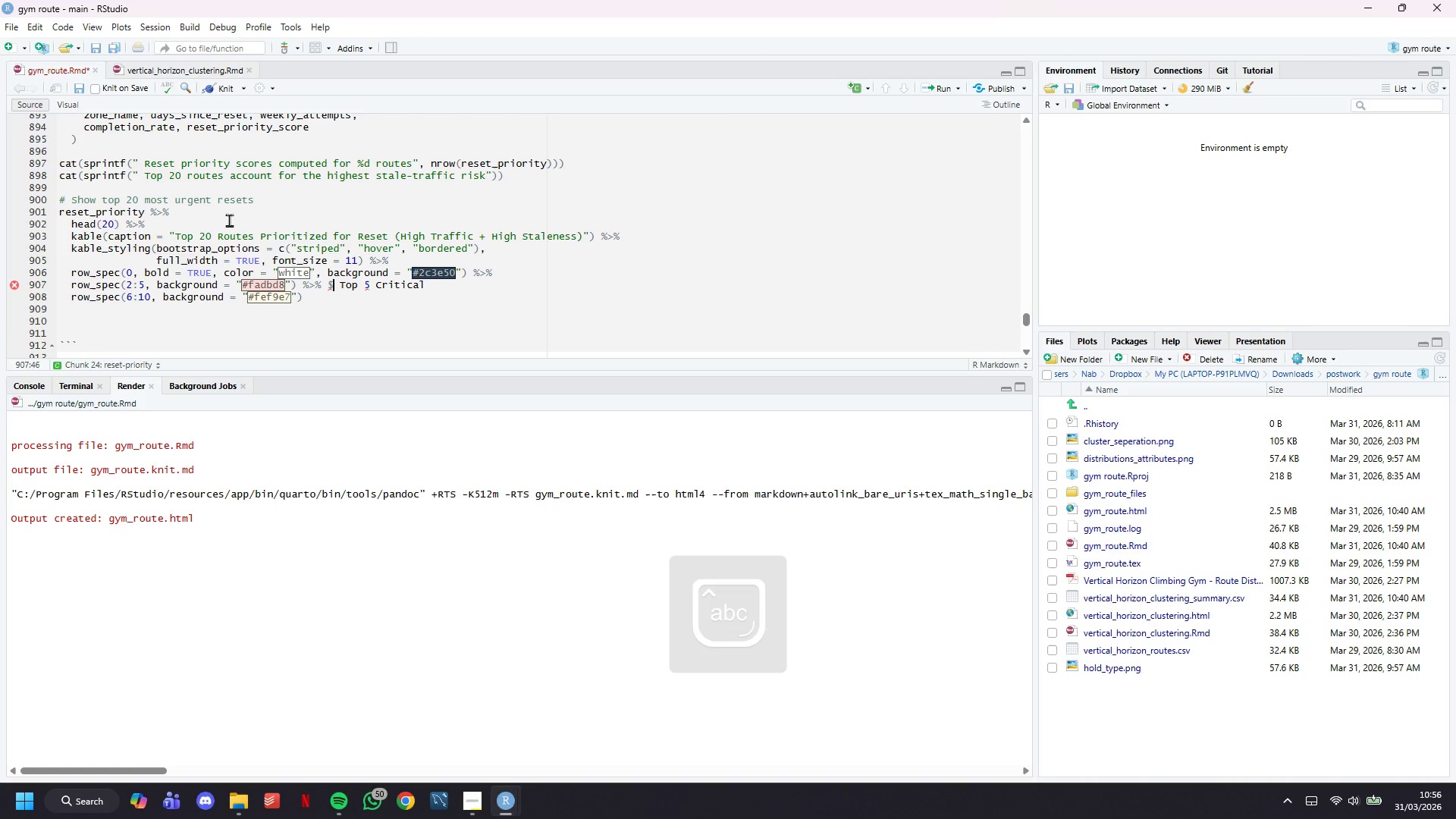 
key(ArrowLeft)
 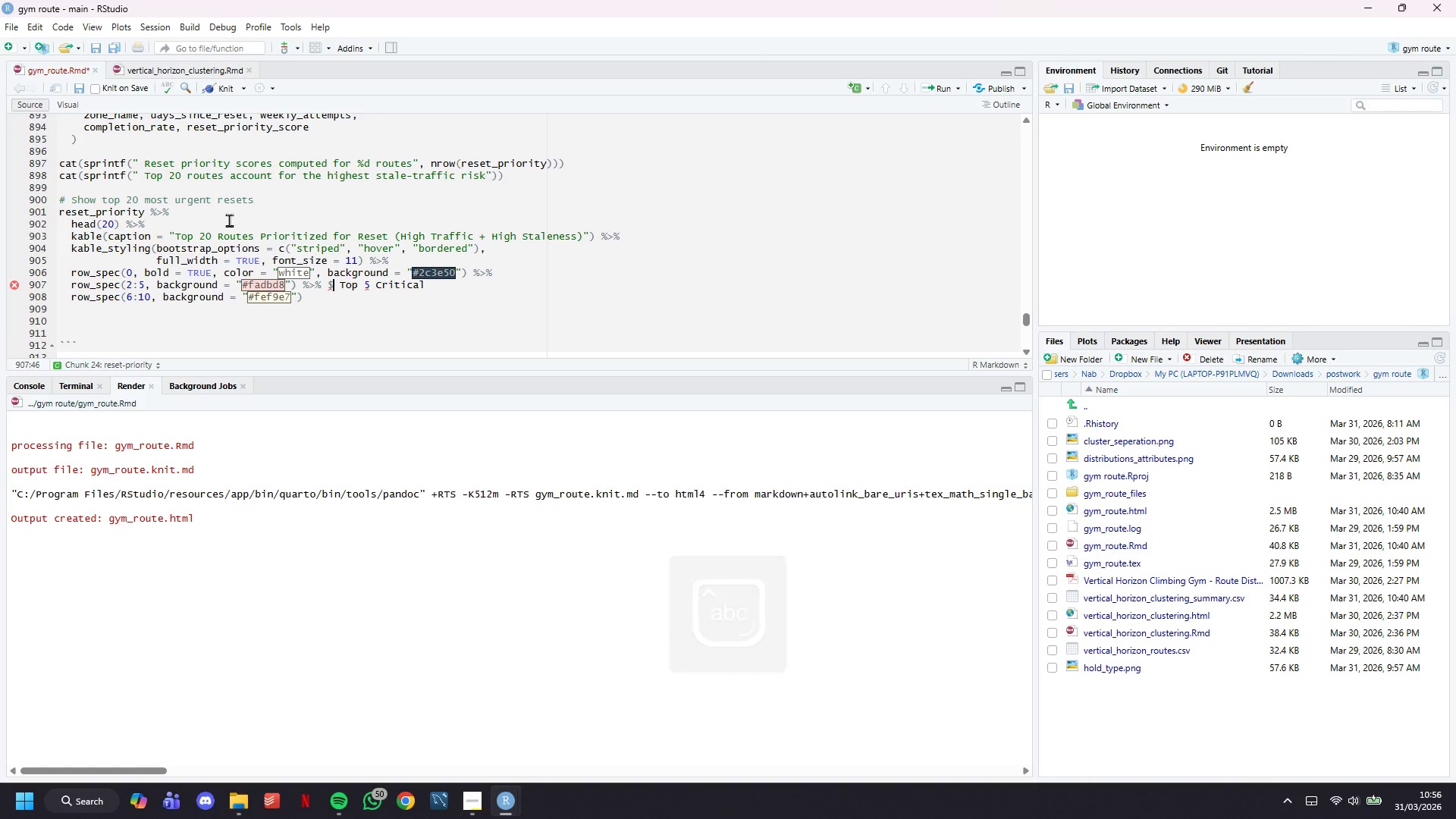 
key(Backspace)
 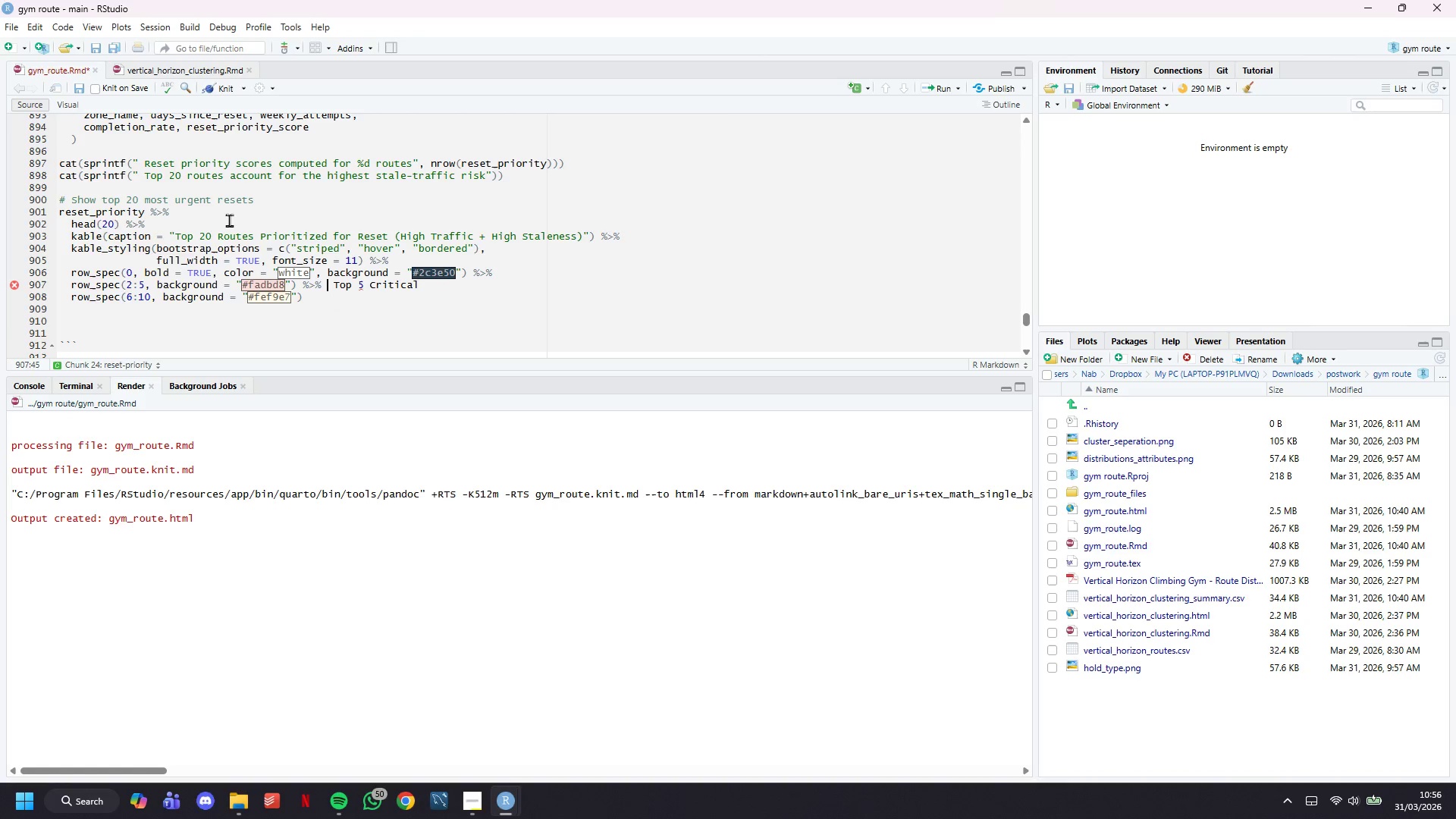 
key(Shift+3)
 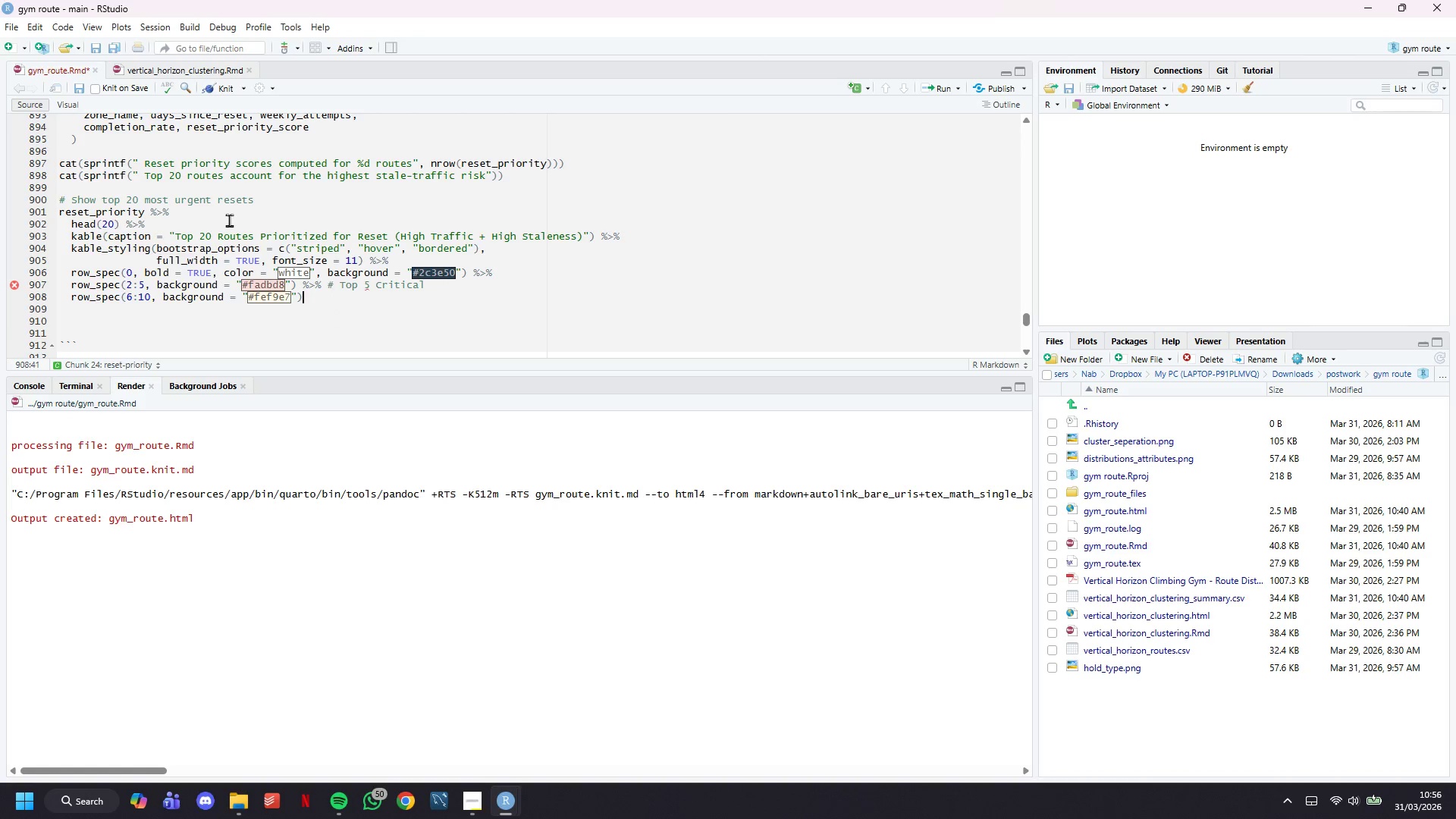 
key(ArrowDown)
 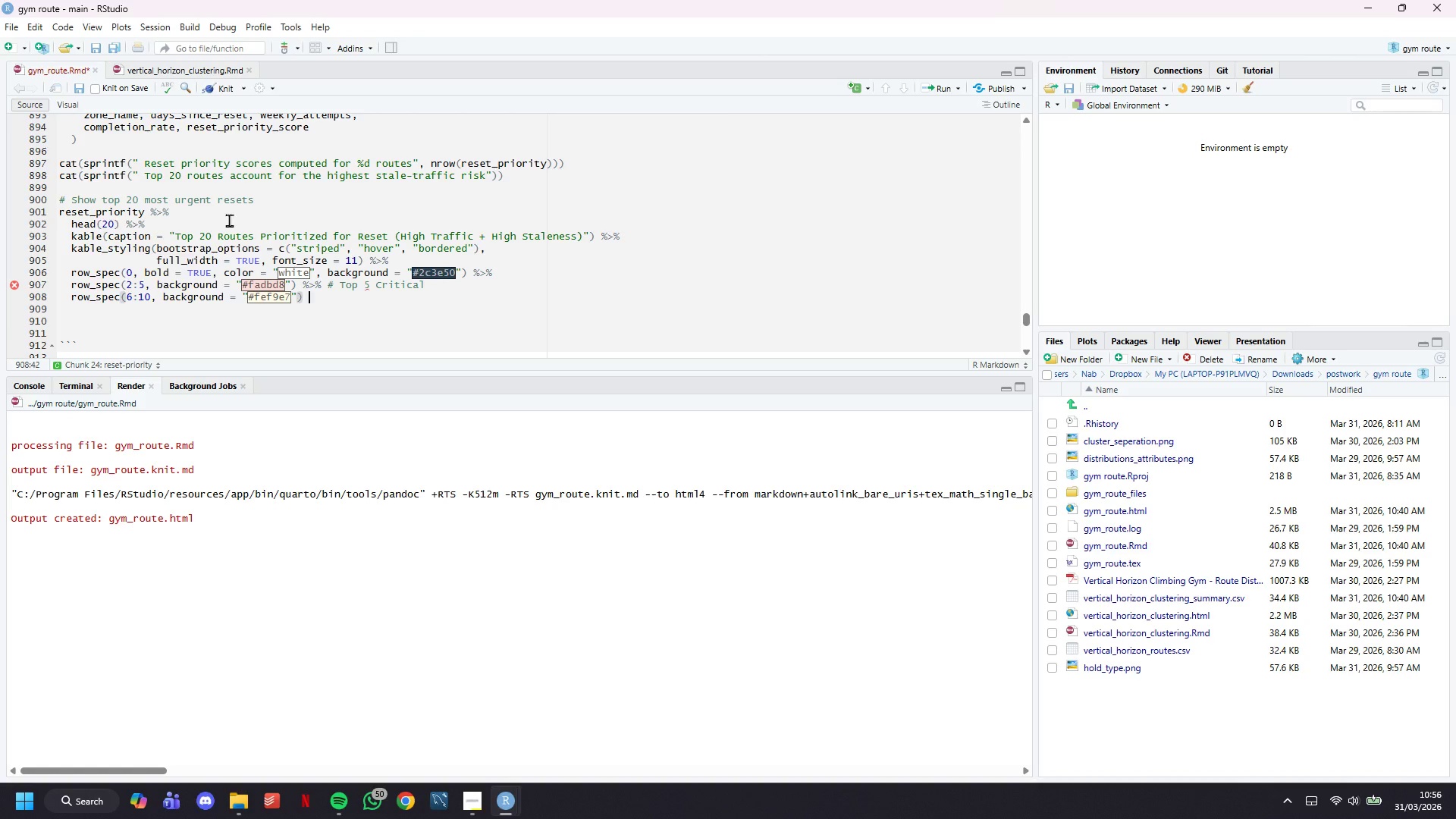 
type( # Next 5 = high priority)
 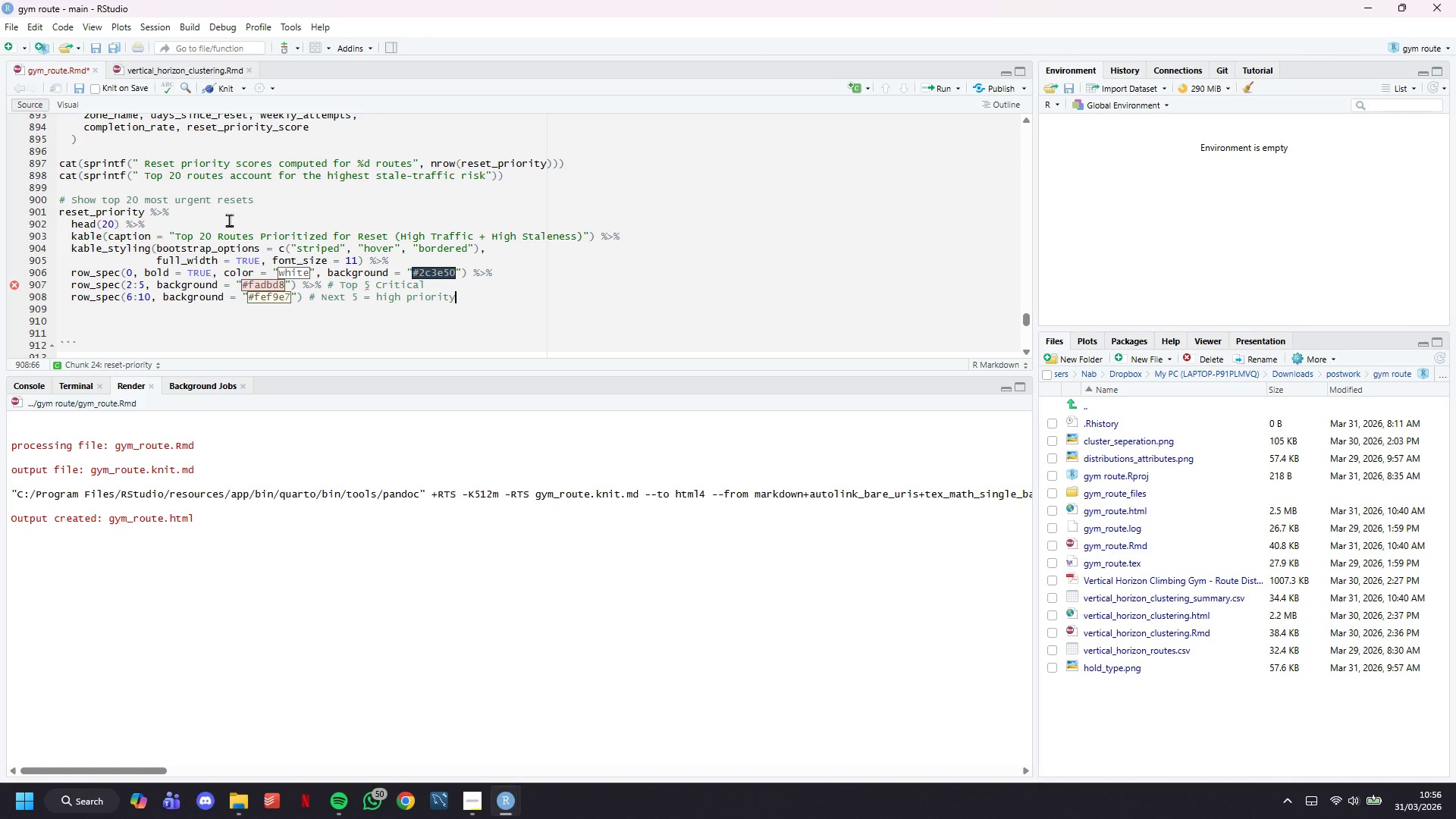 
key(ArrowDown)
 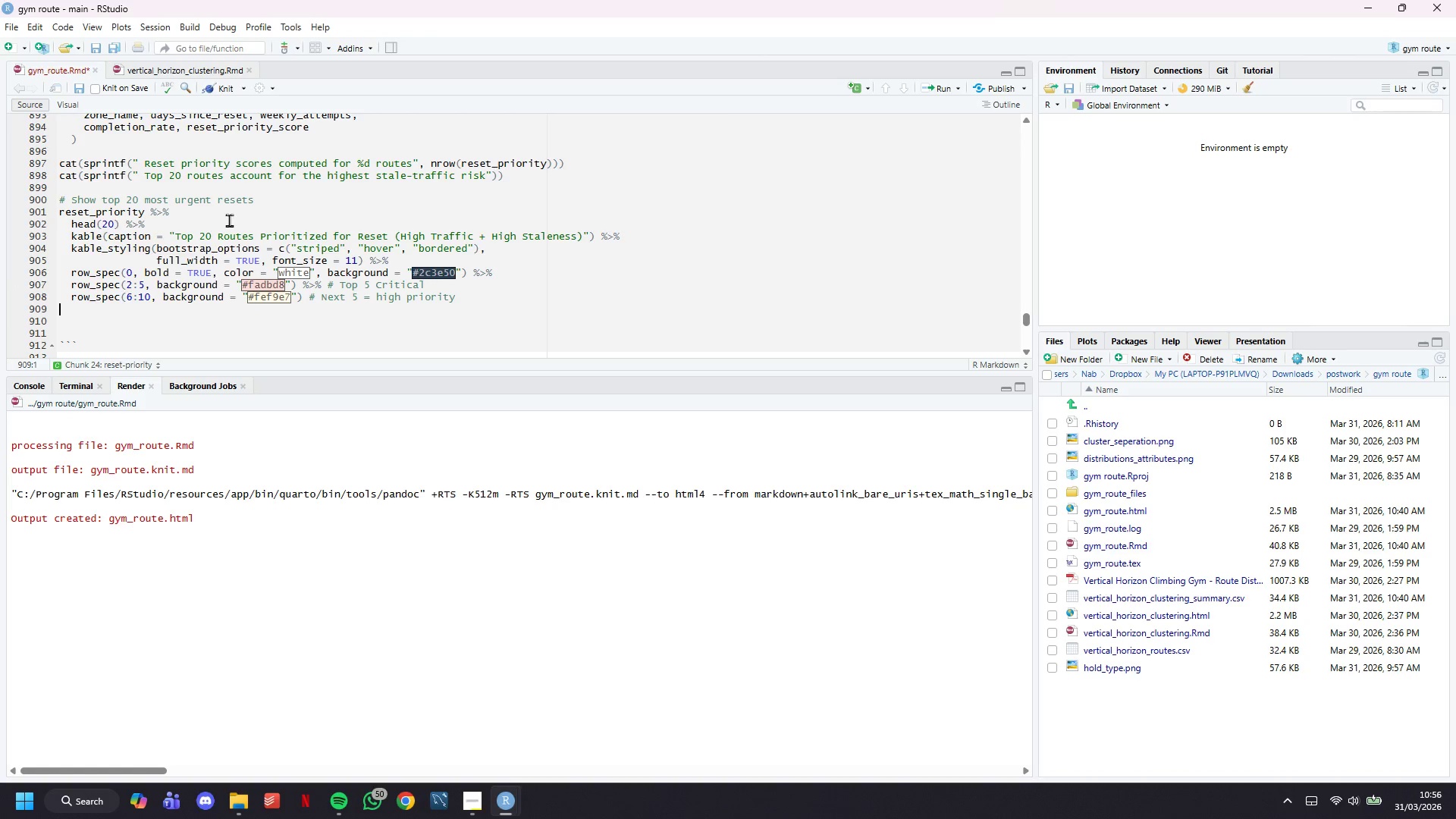 
key(Control+S)
 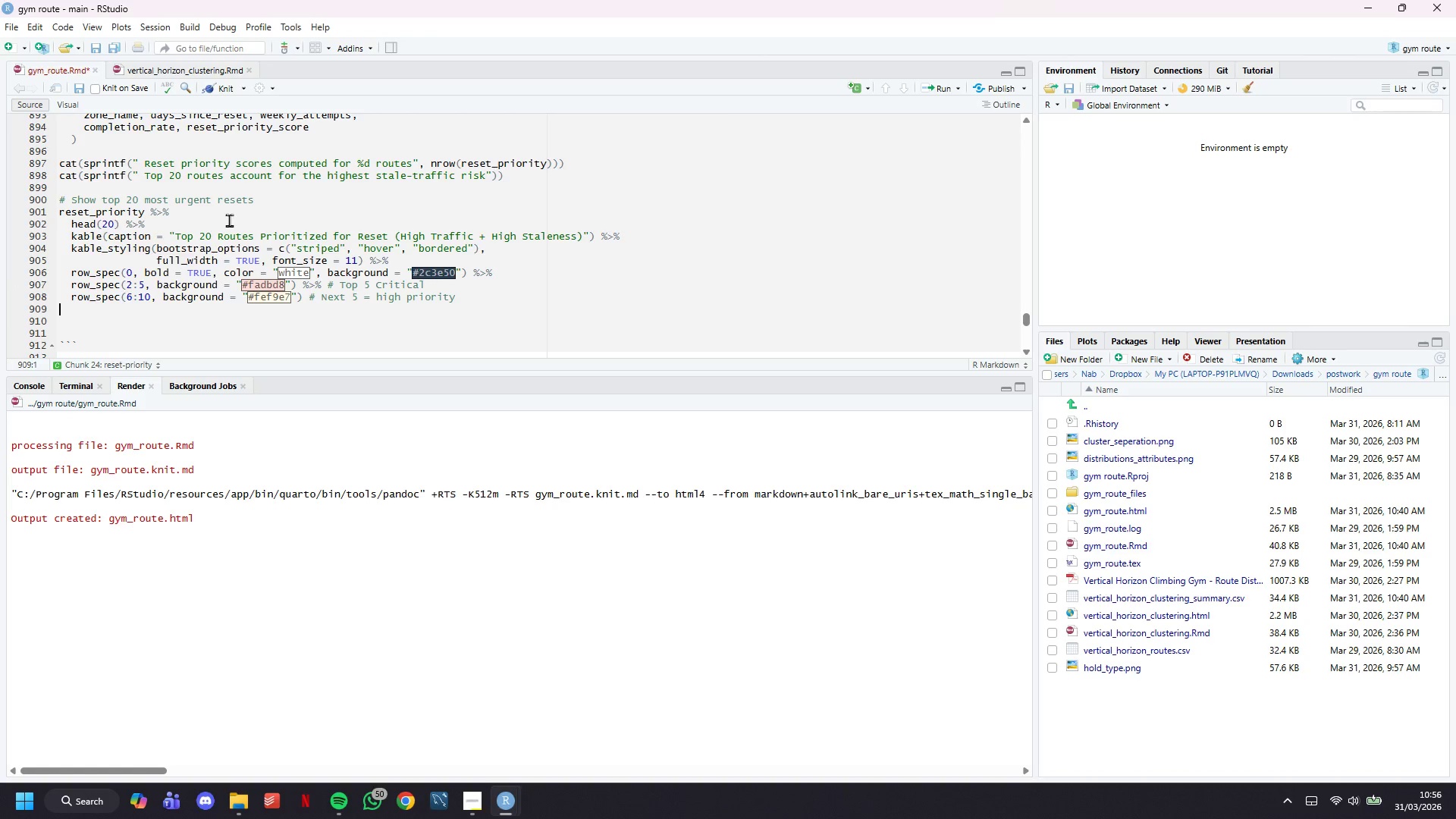 
key(ArrowDown)
 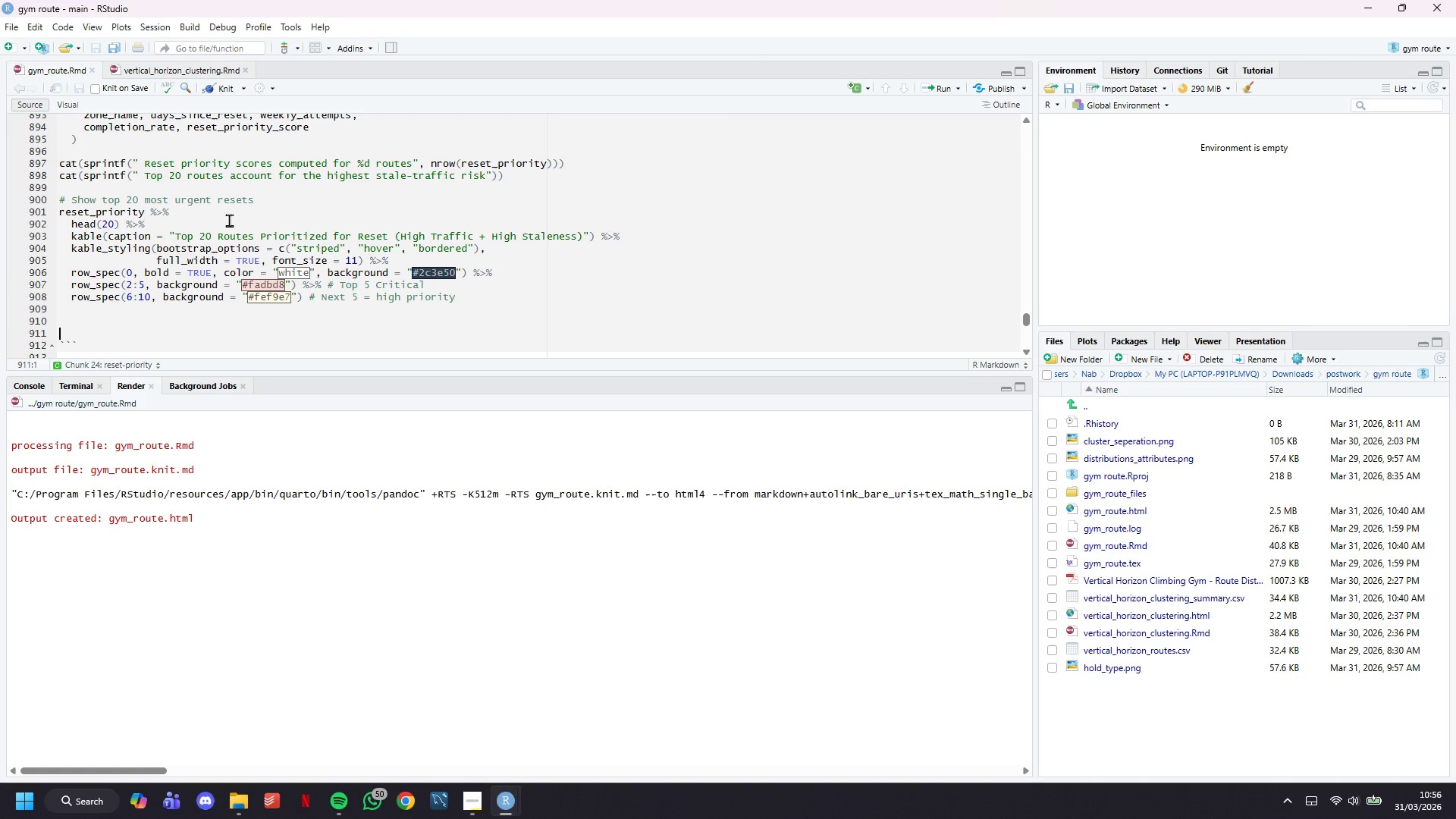 
key(ArrowDown)
 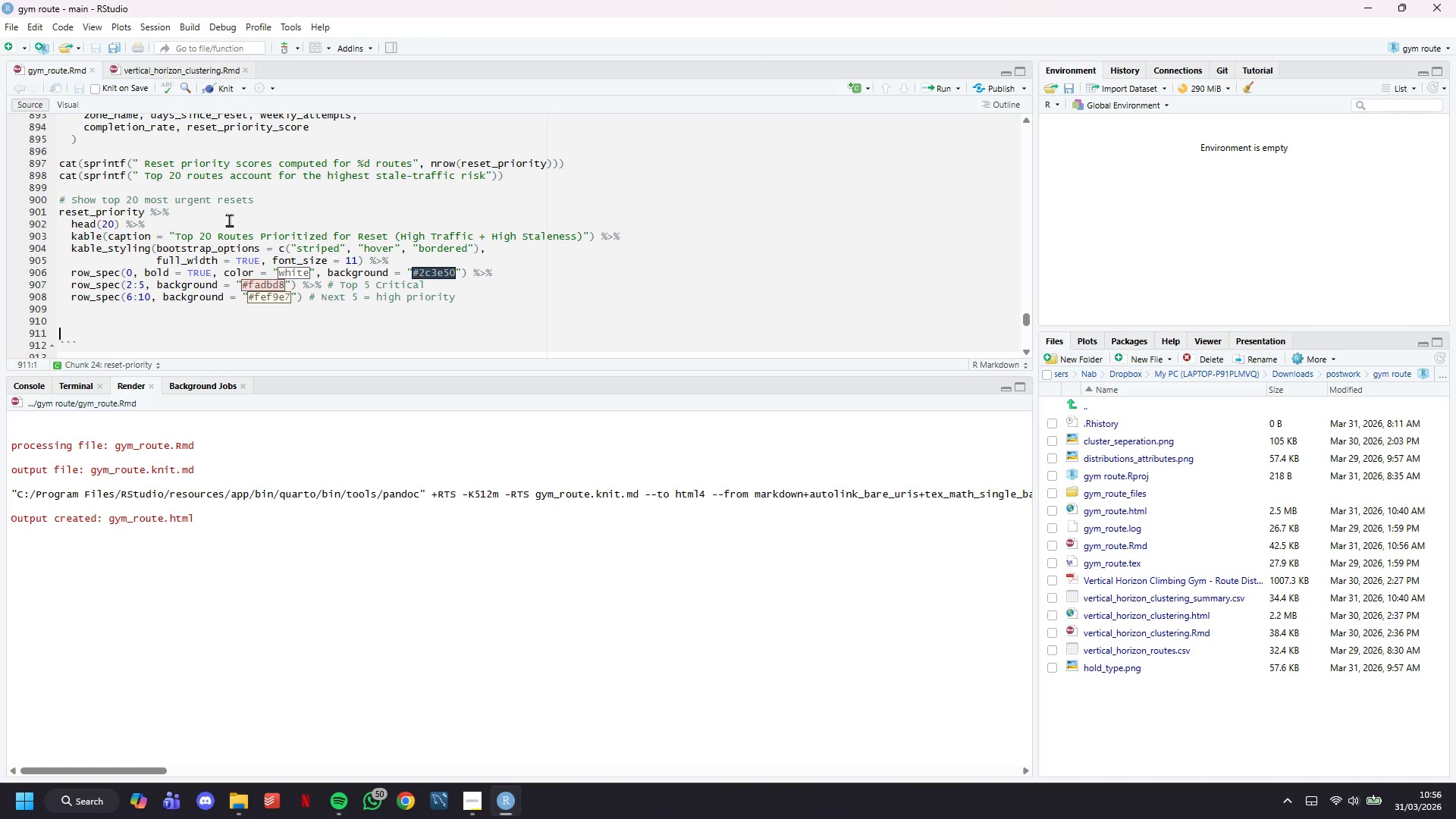 
key(Backspace)
 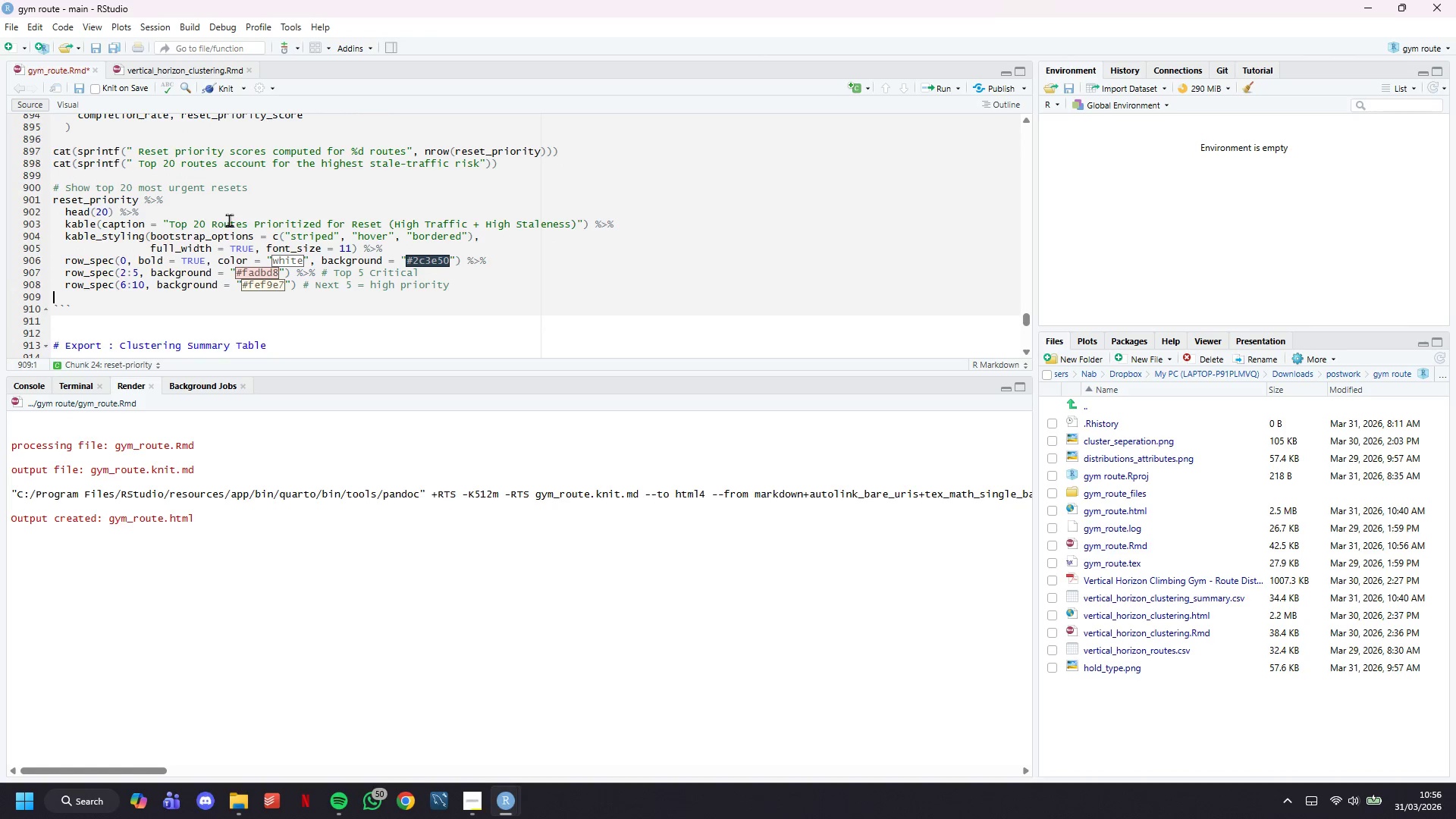 
key(Backspace)
 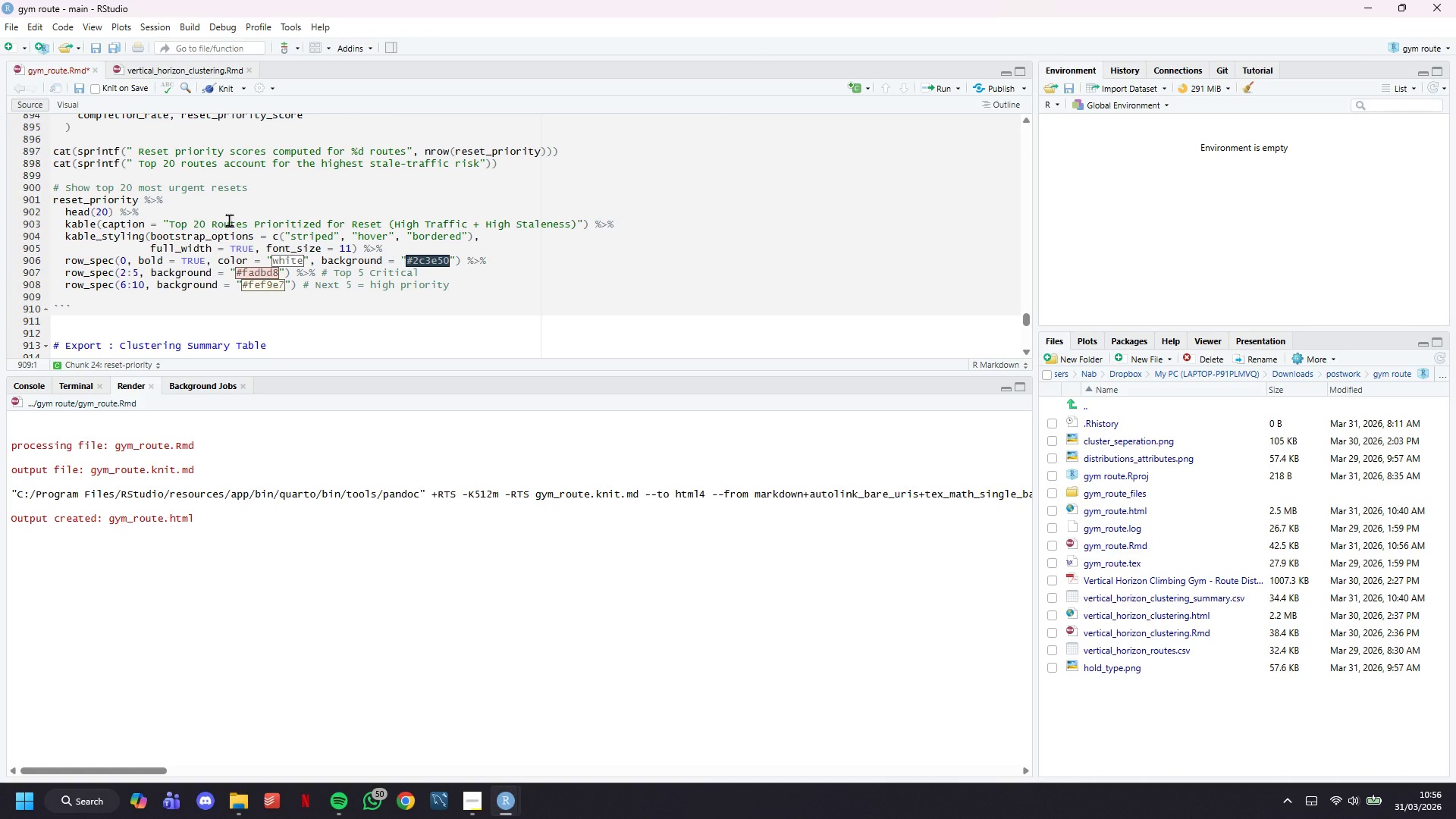 
key(Backspace)
 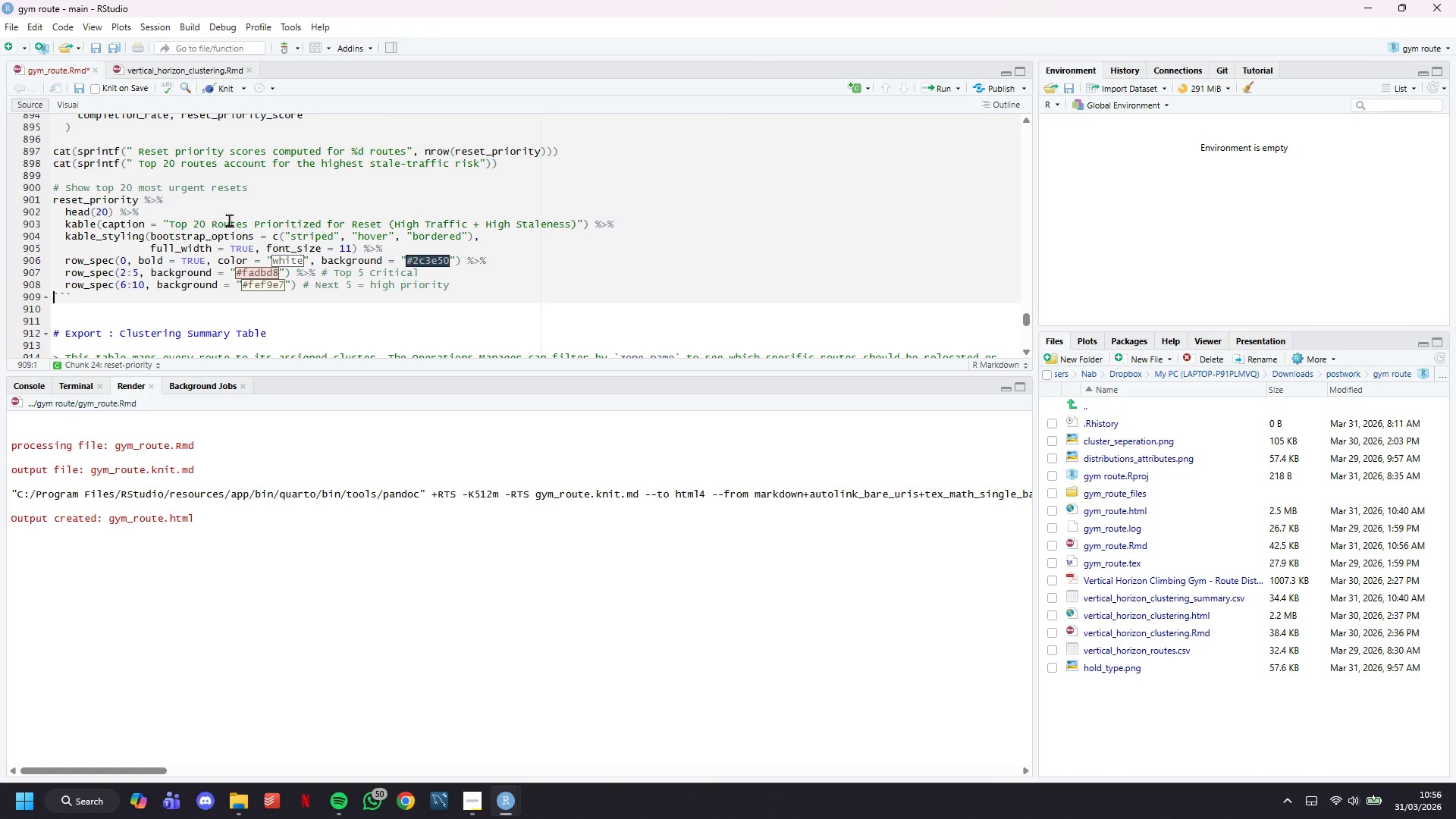 
key(ArrowRight)
 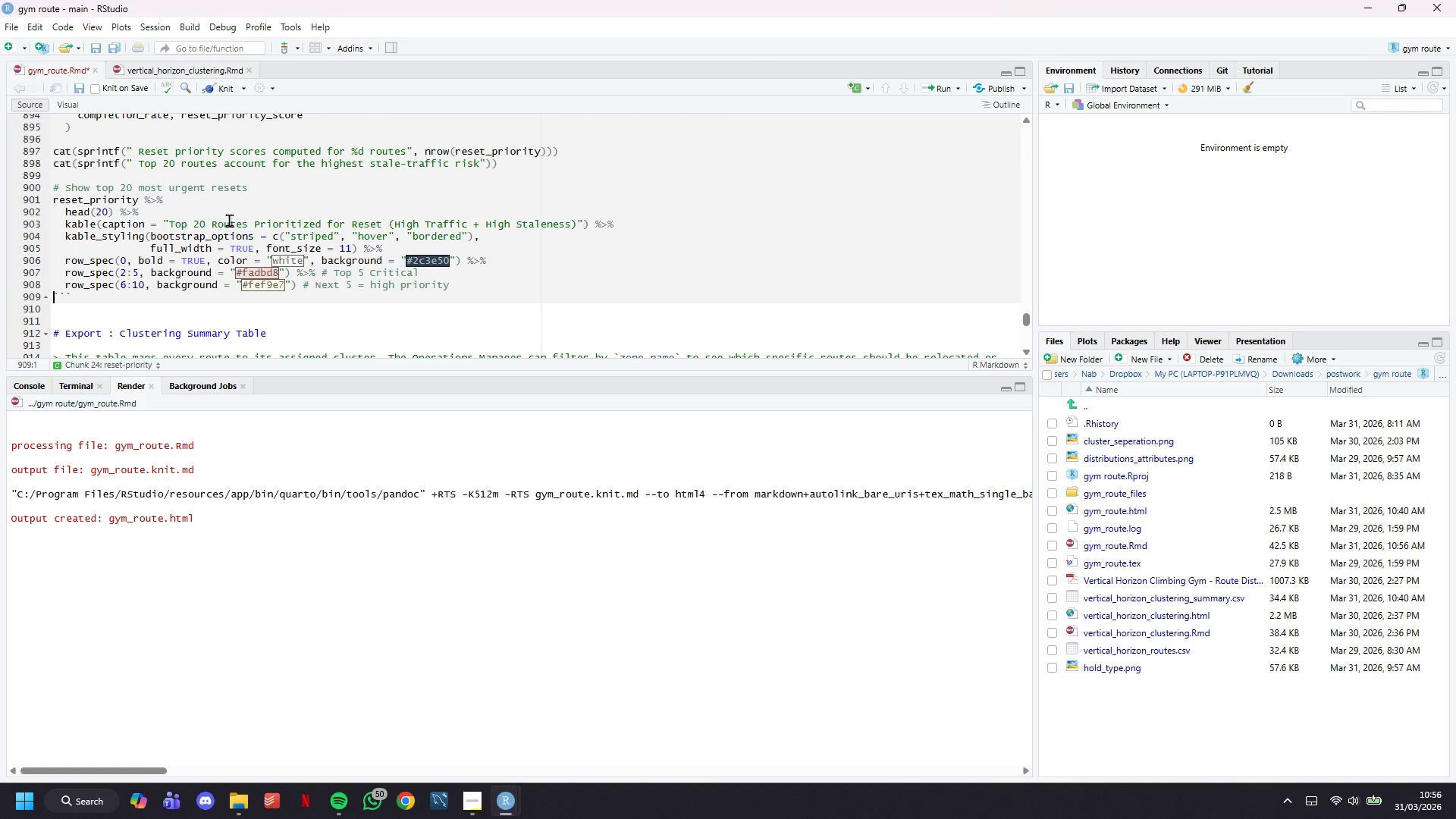 
key(ArrowDown)
 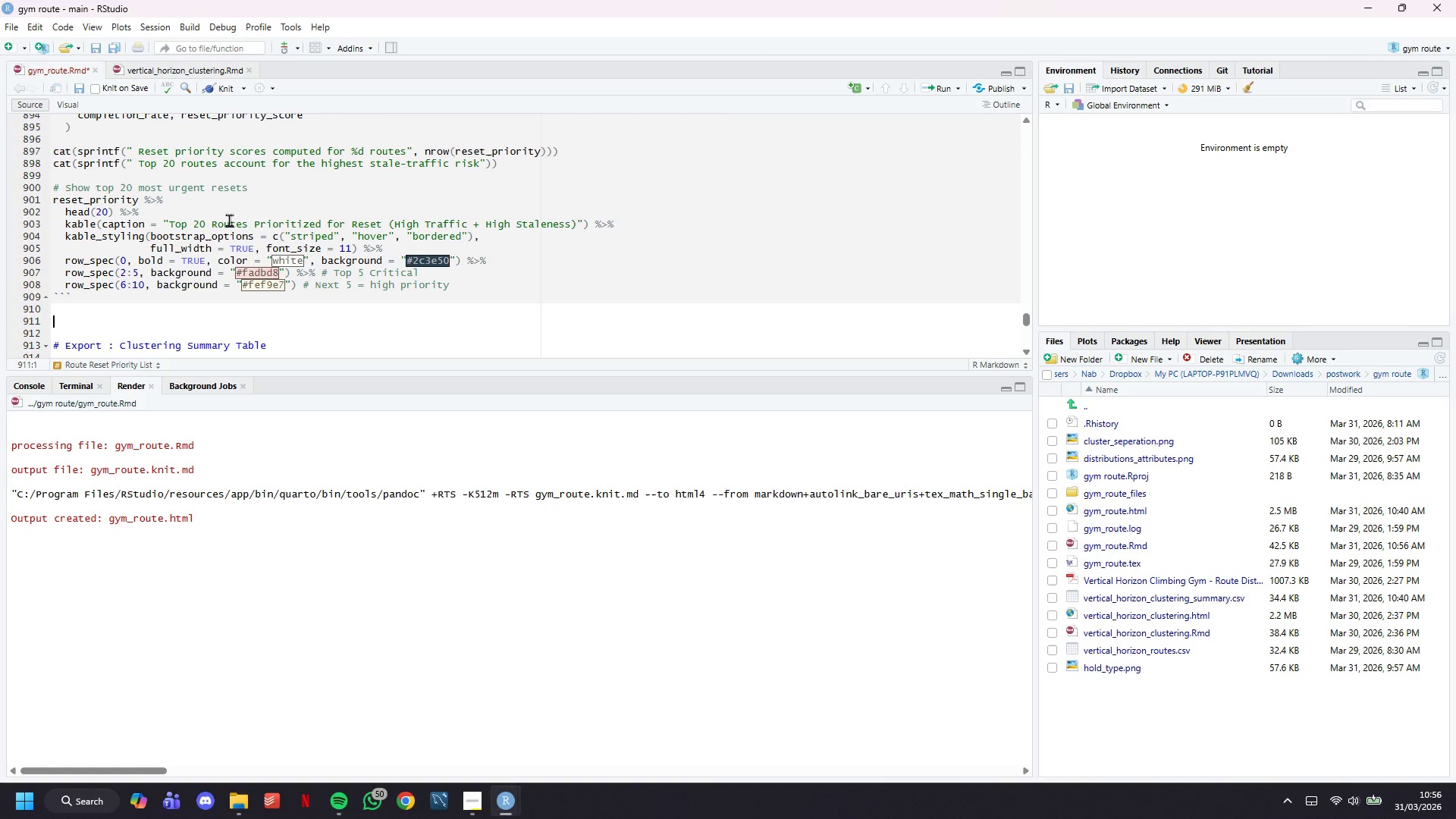 
key(Enter)
 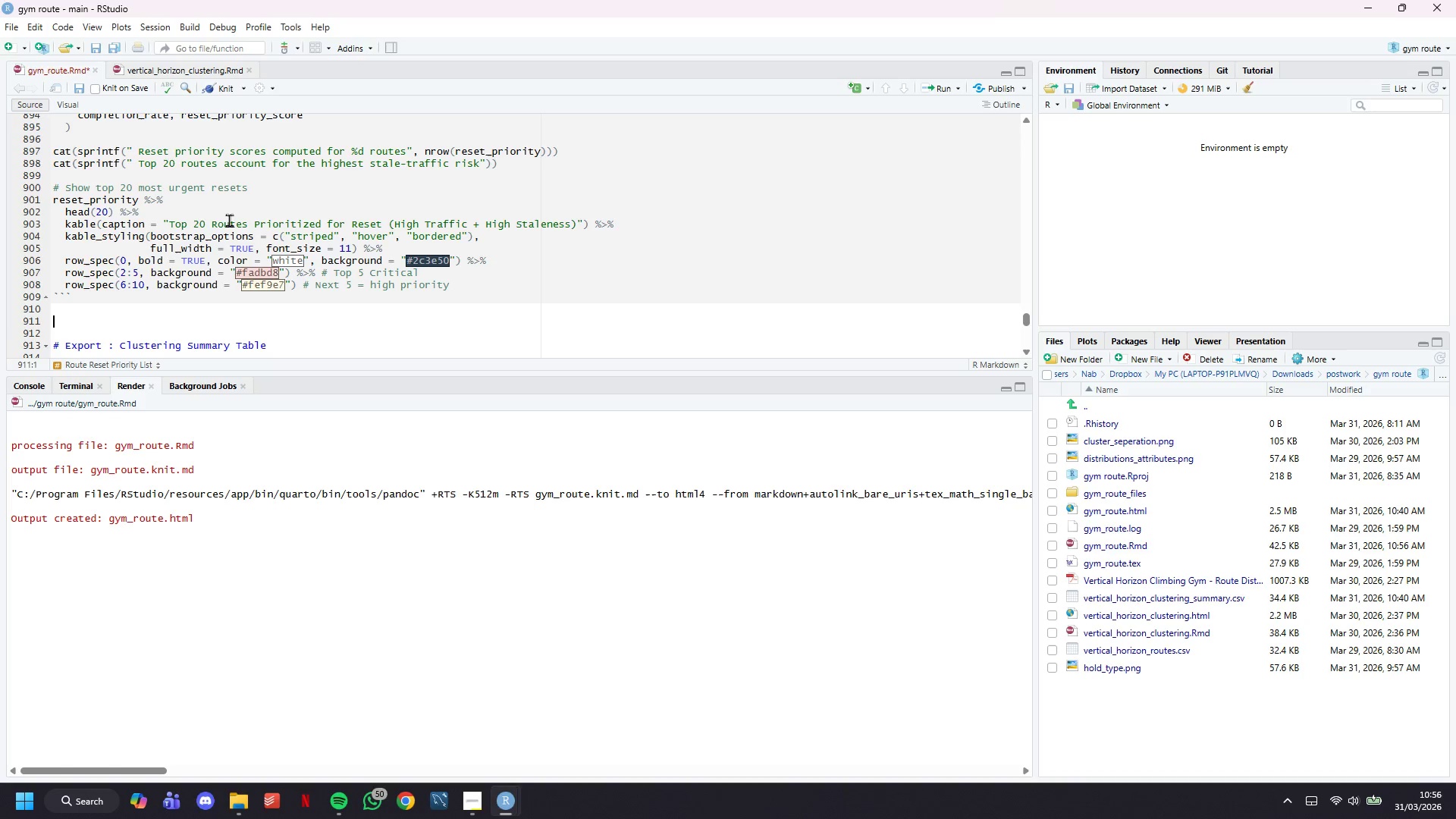 
key(Control+S)
 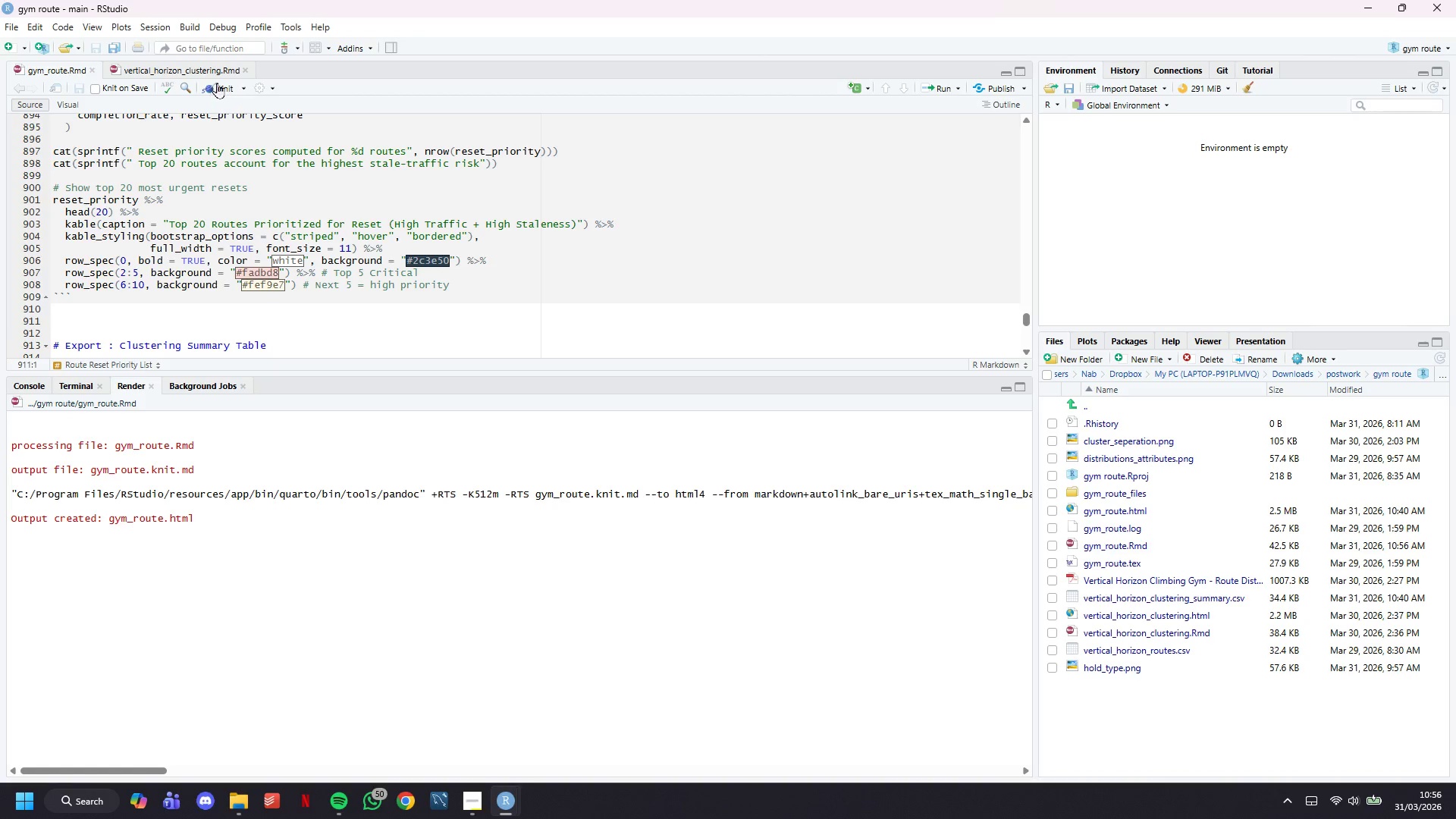 
left_click([217, 83])
 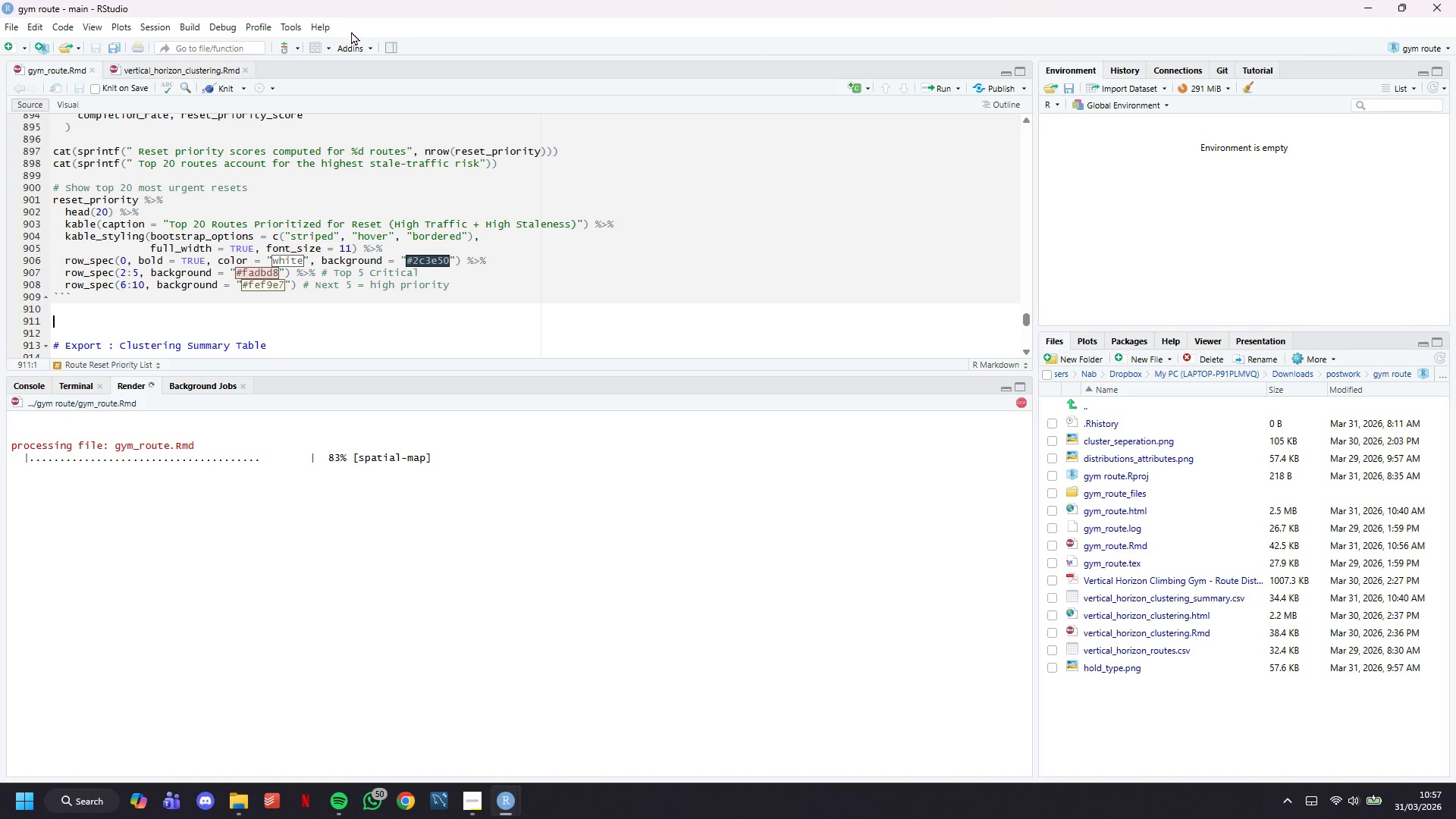 
wait(23.59)
 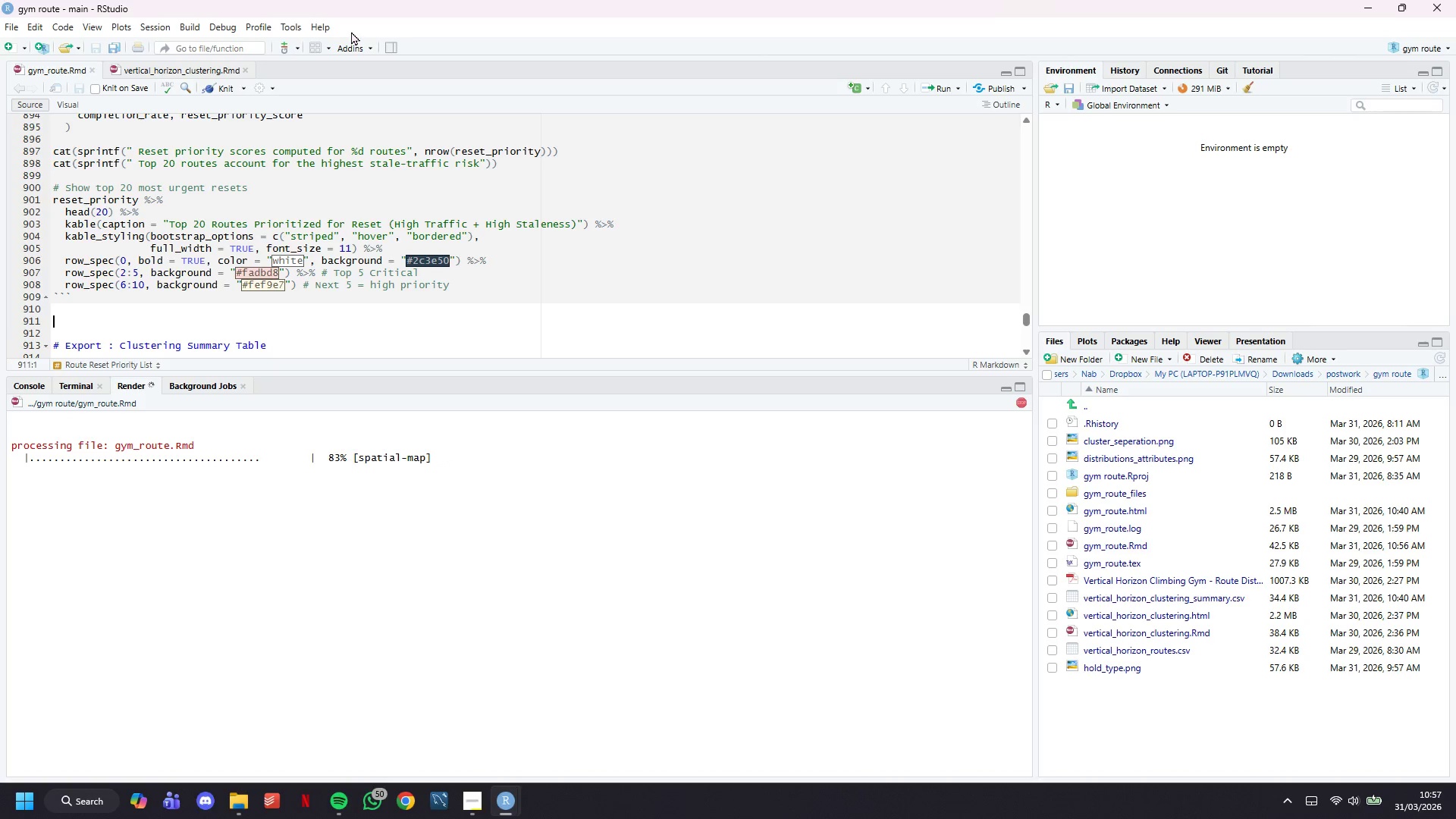 
left_click([474, 747])